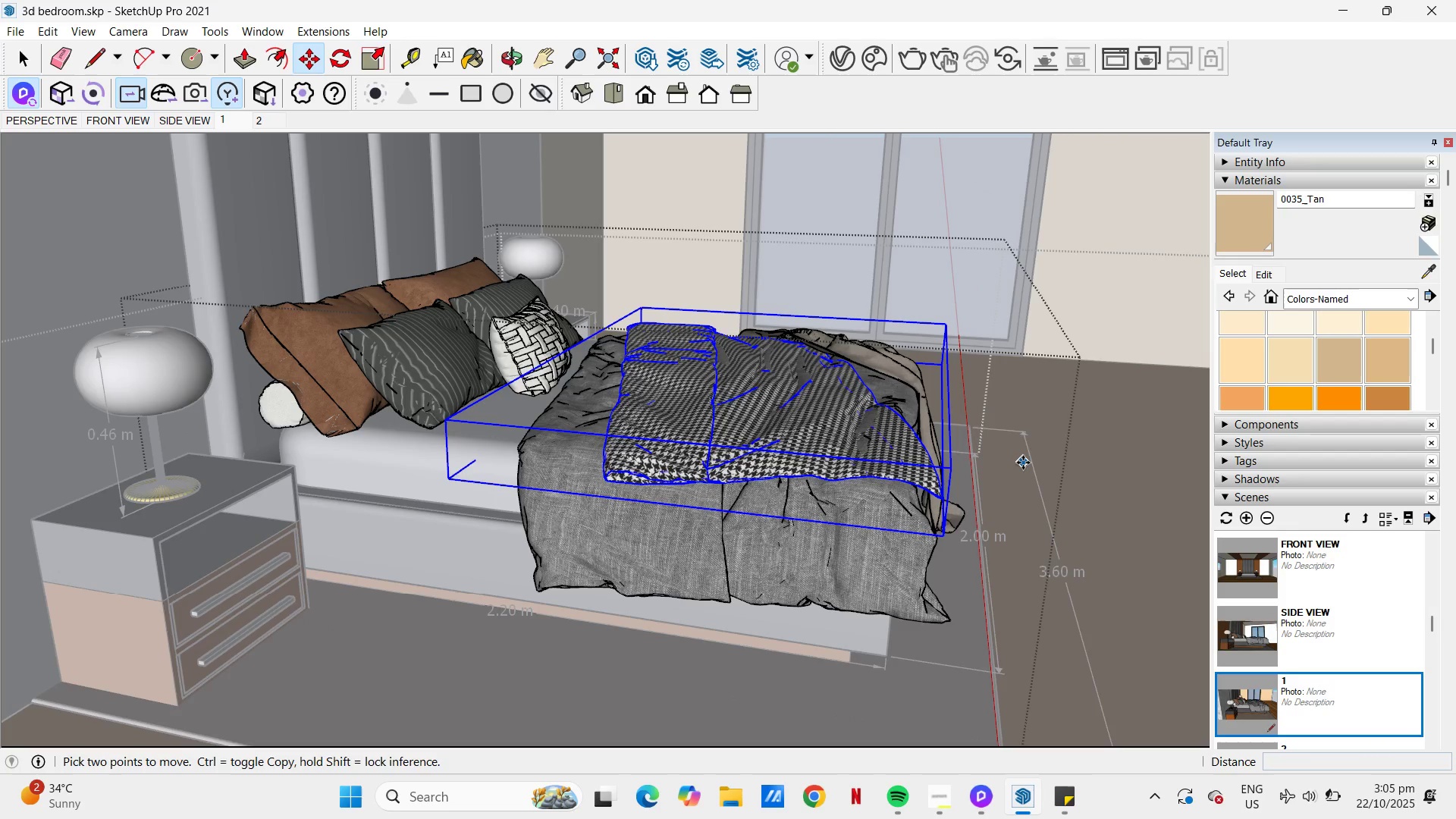 
left_click([1023, 463])
 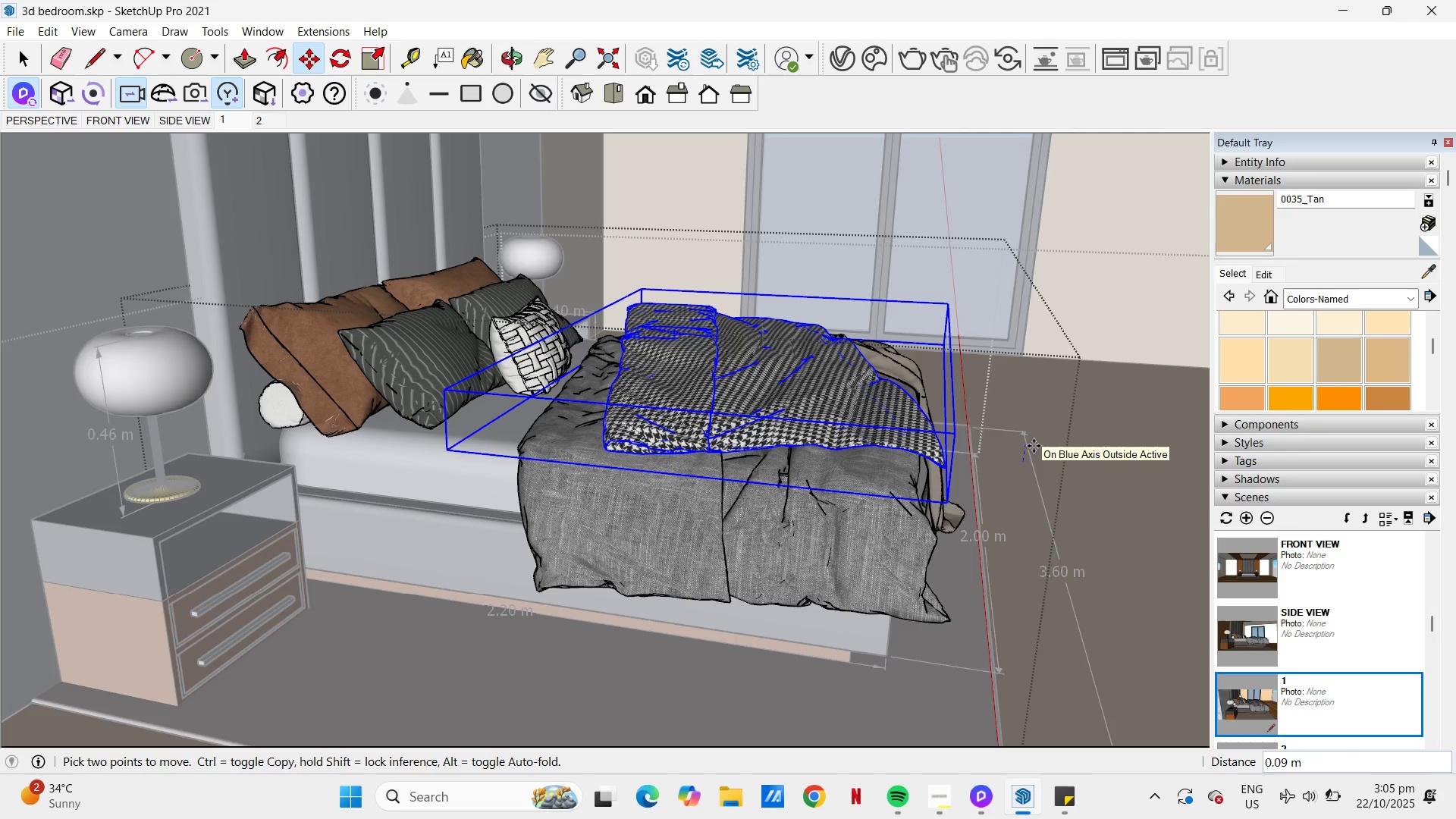 
left_click([1034, 446])
 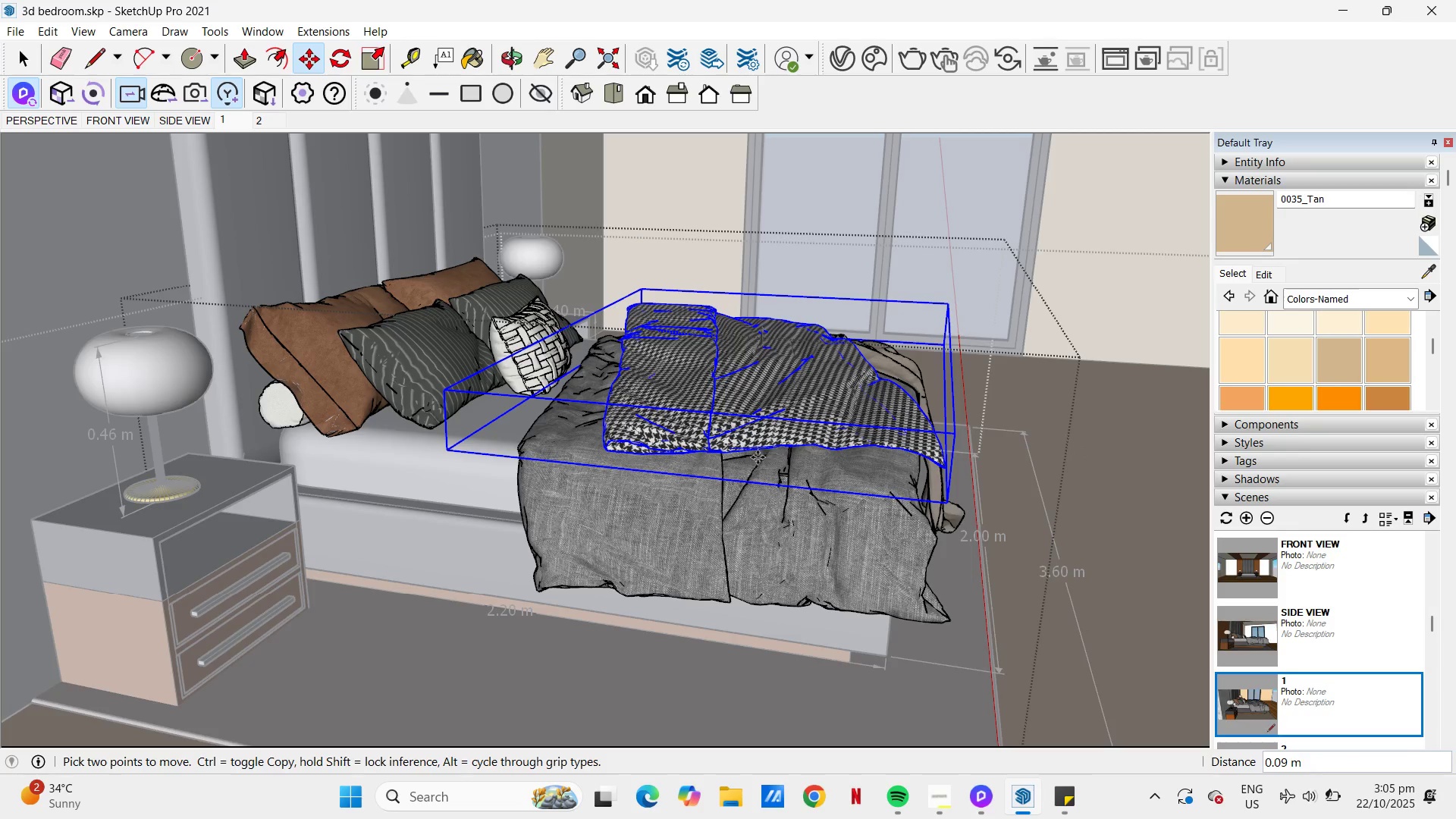 
scroll: coordinate [584, 422], scroll_direction: up, amount: 15.0
 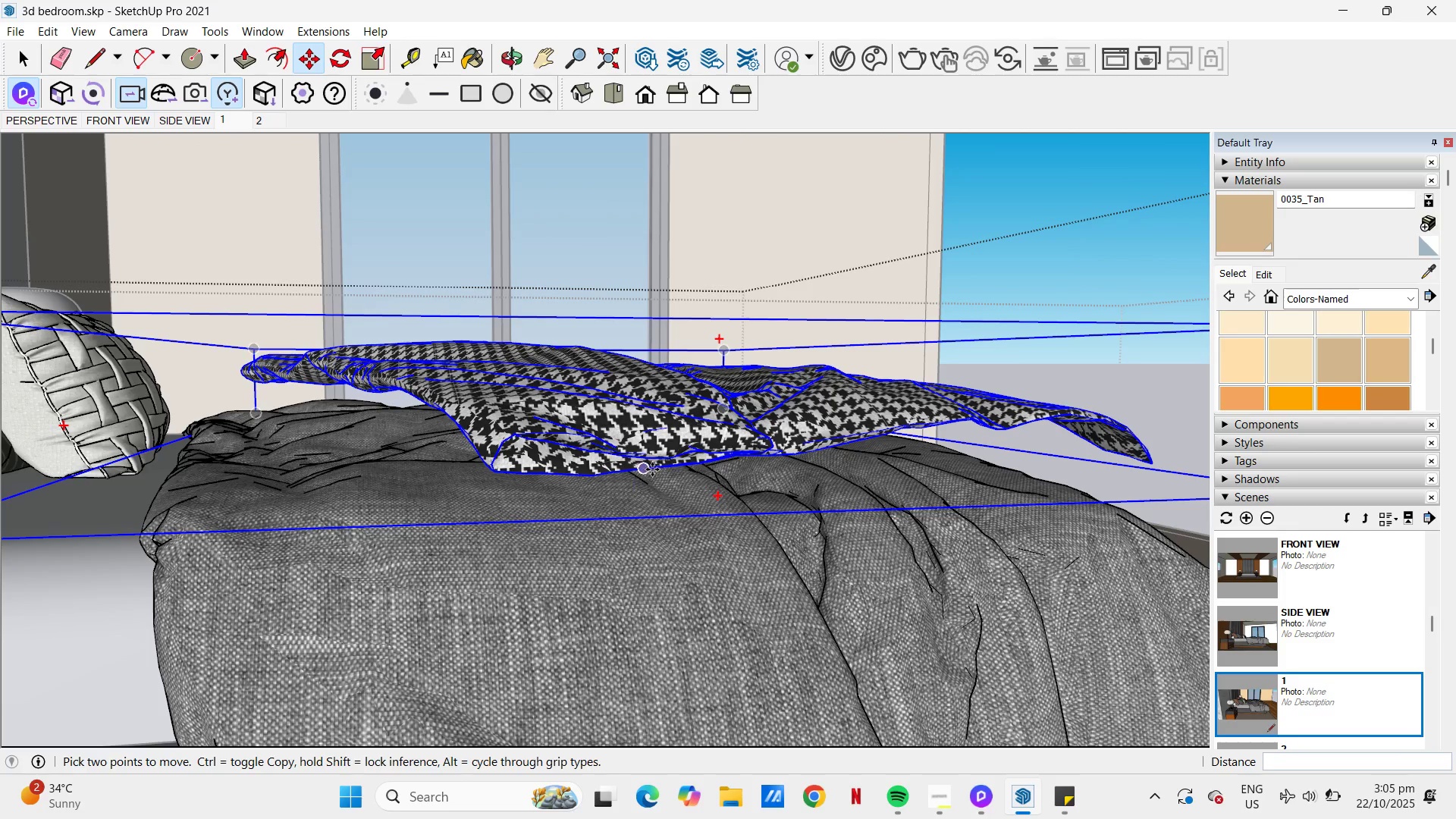 
left_click([653, 468])
 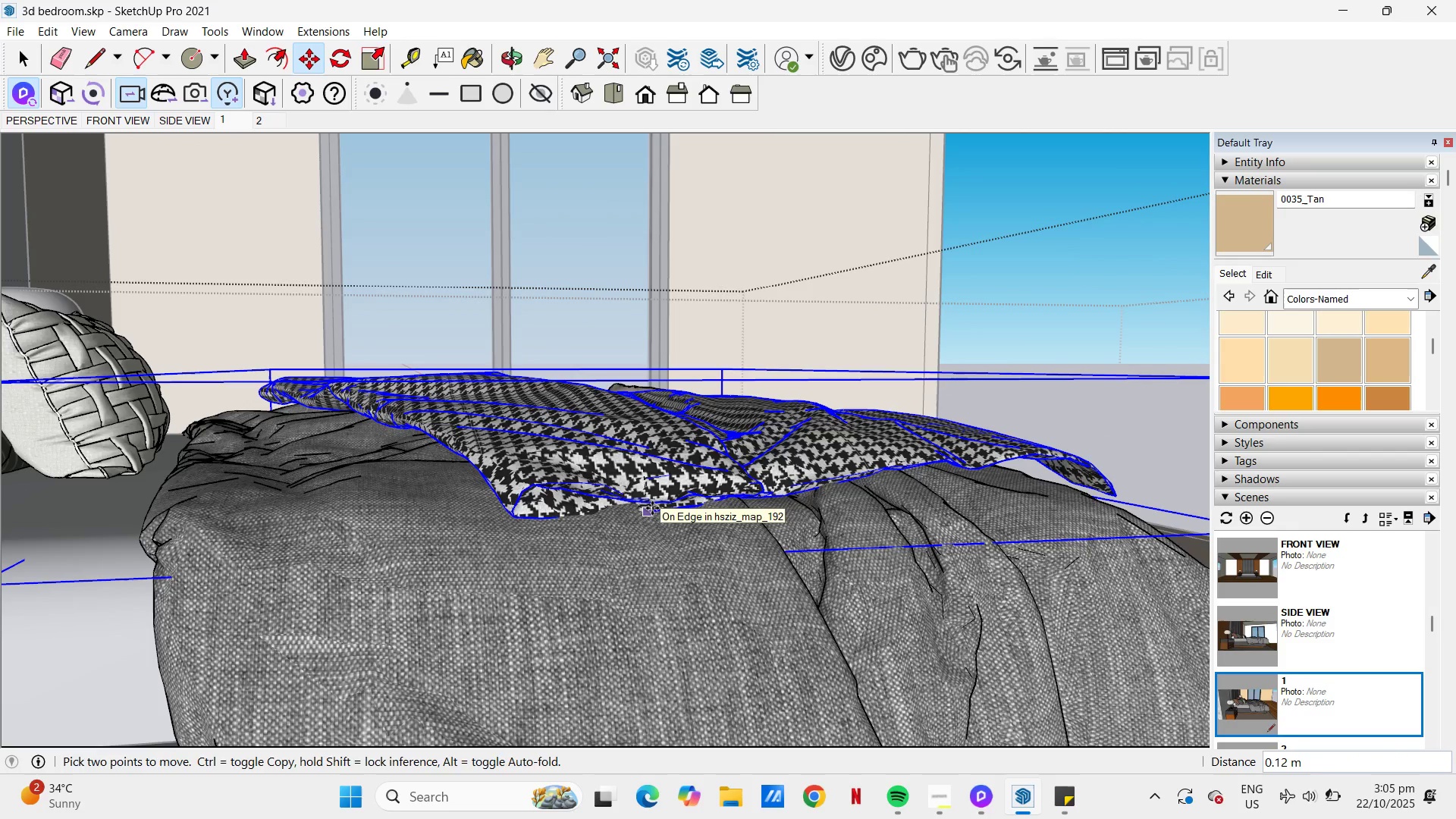 
left_click([652, 508])
 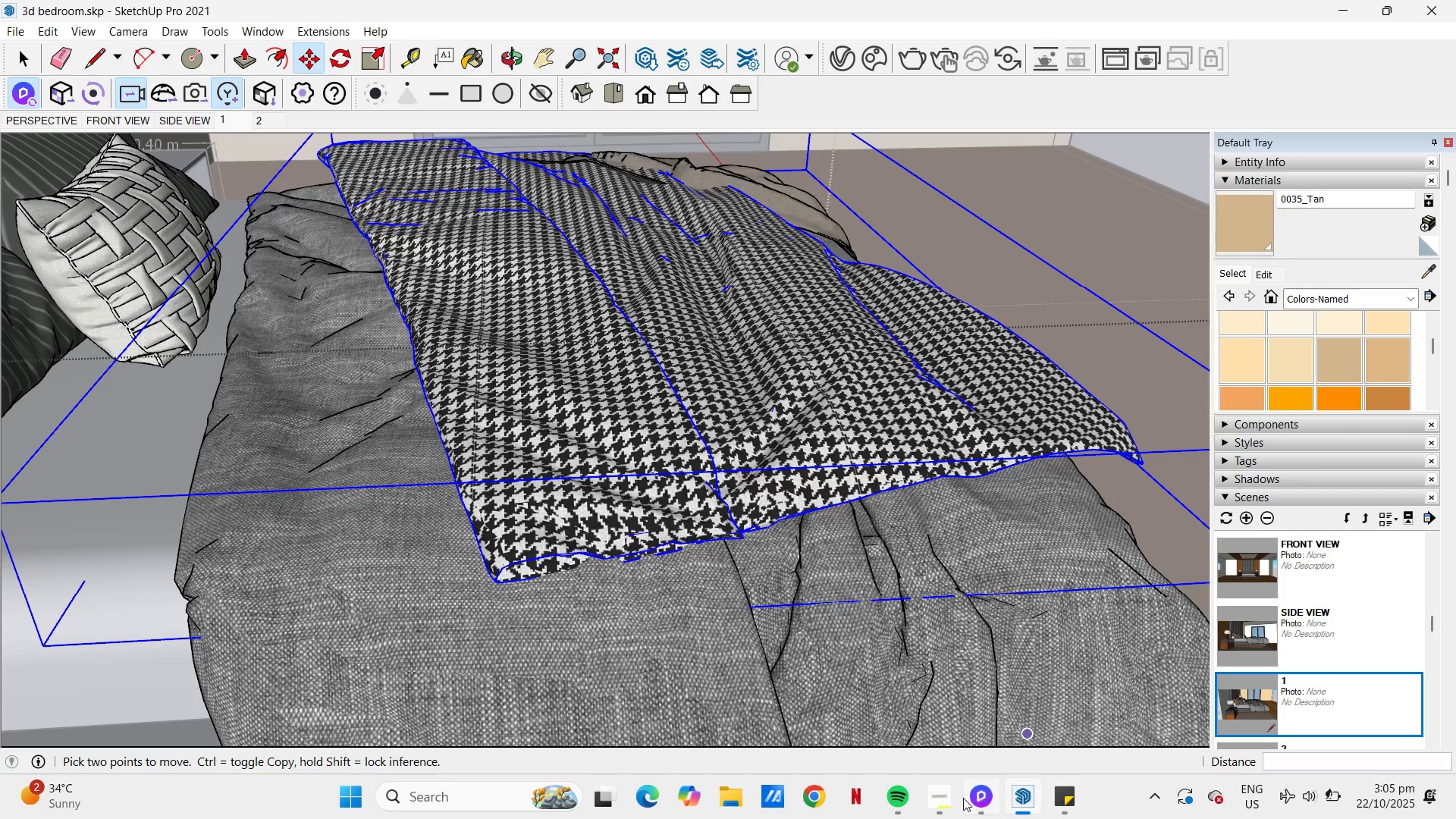 
key(Escape)
 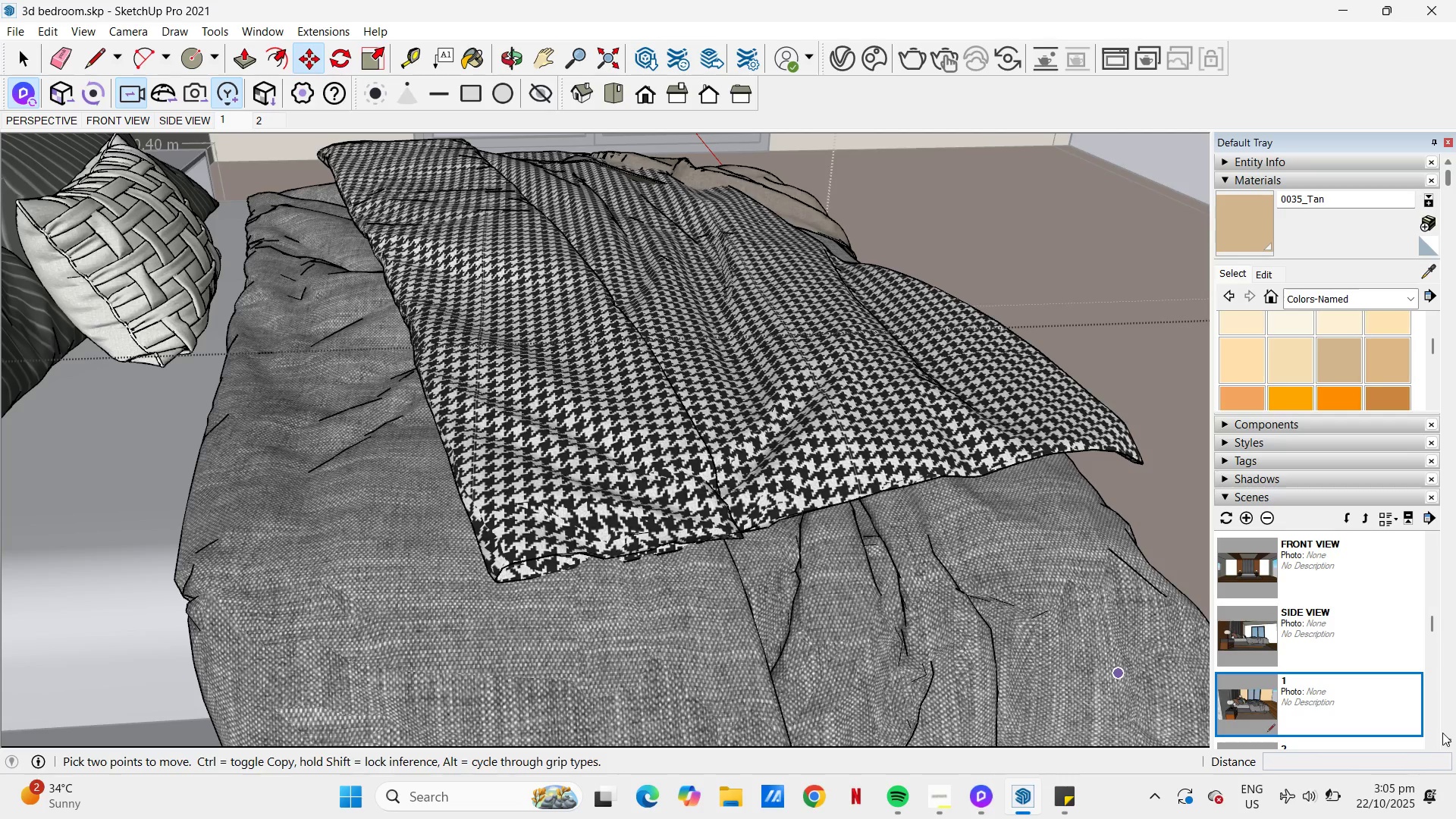 
key(Escape)
 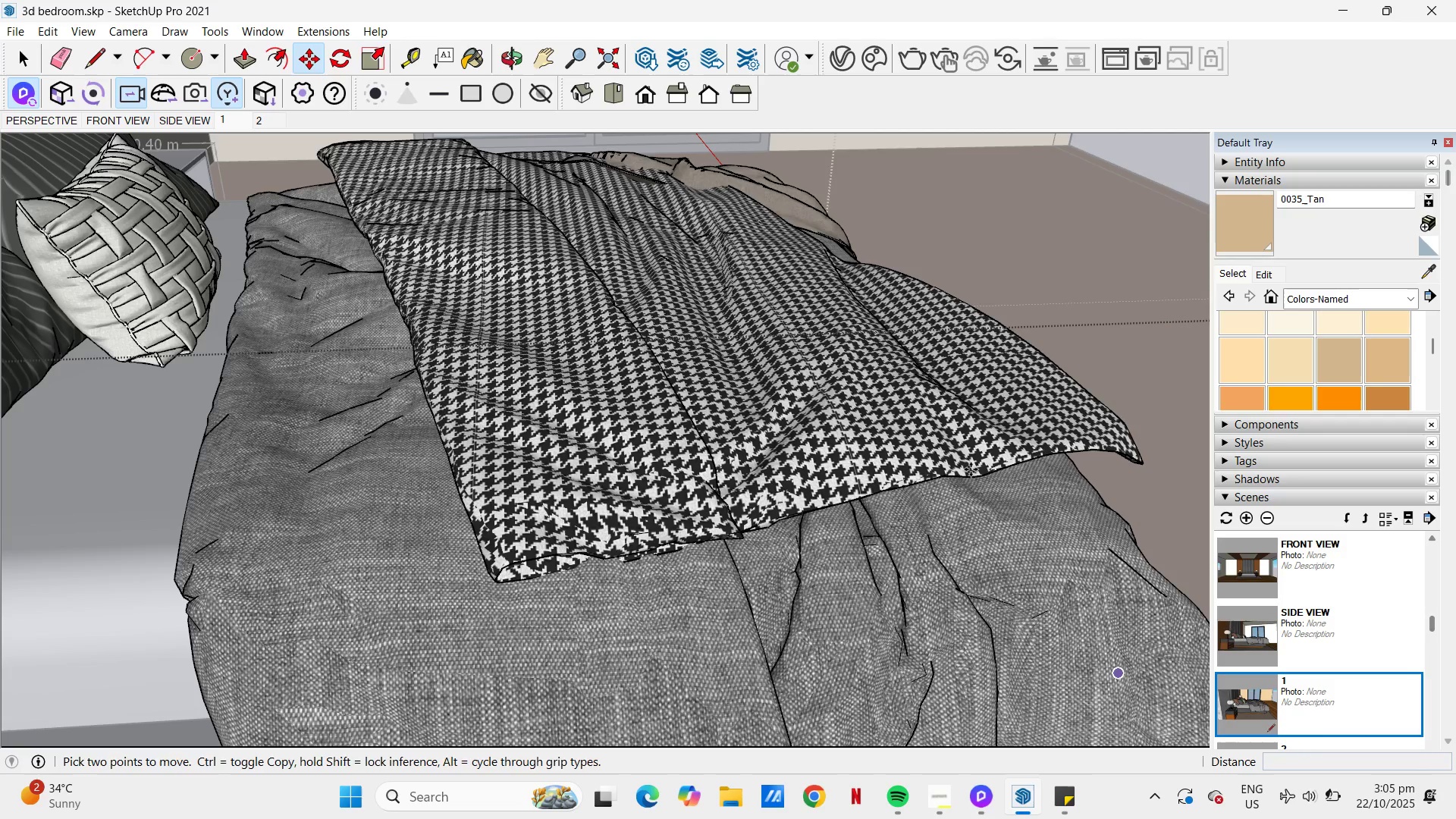 
key(Space)
 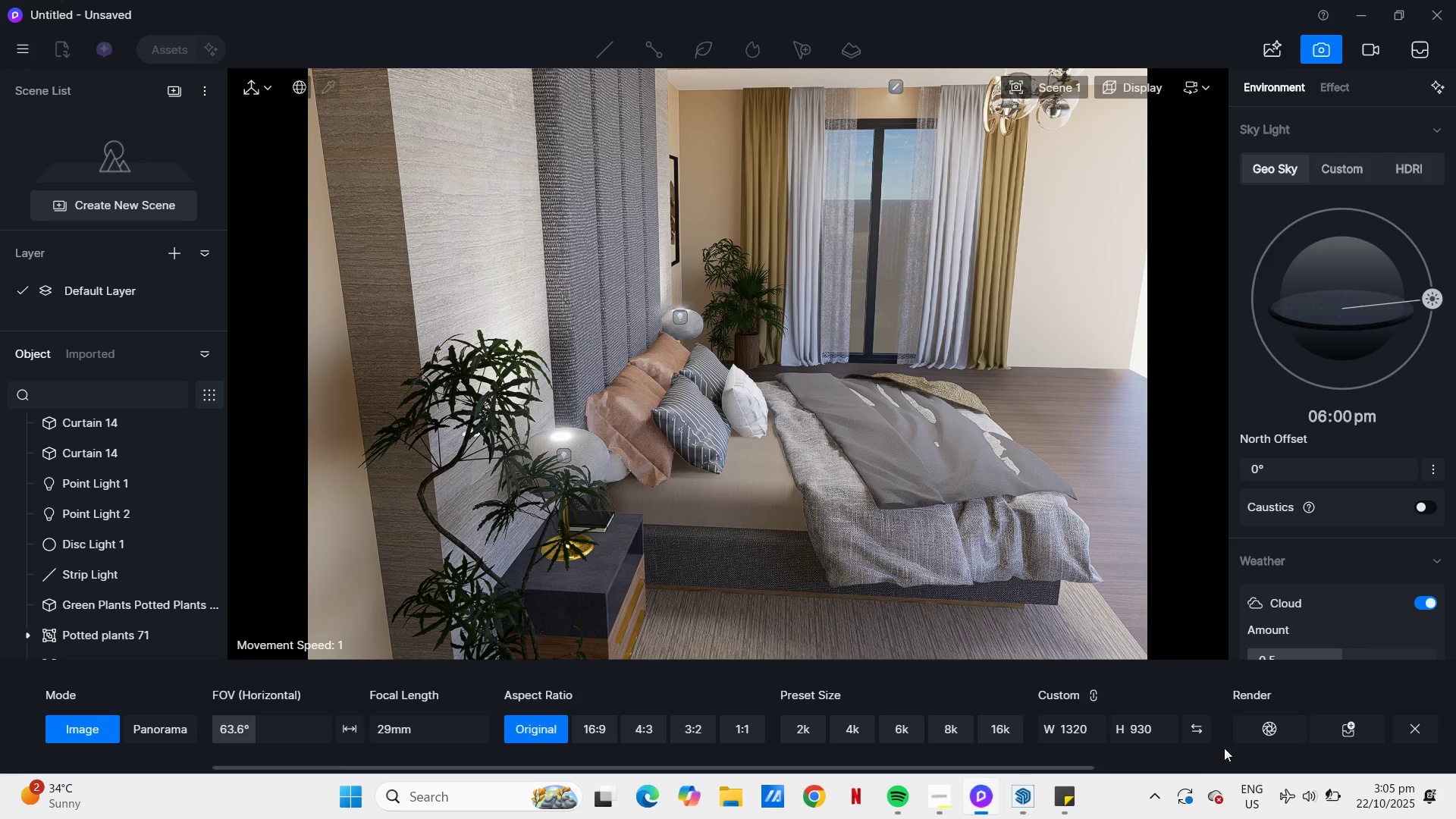 
left_click([1425, 726])
 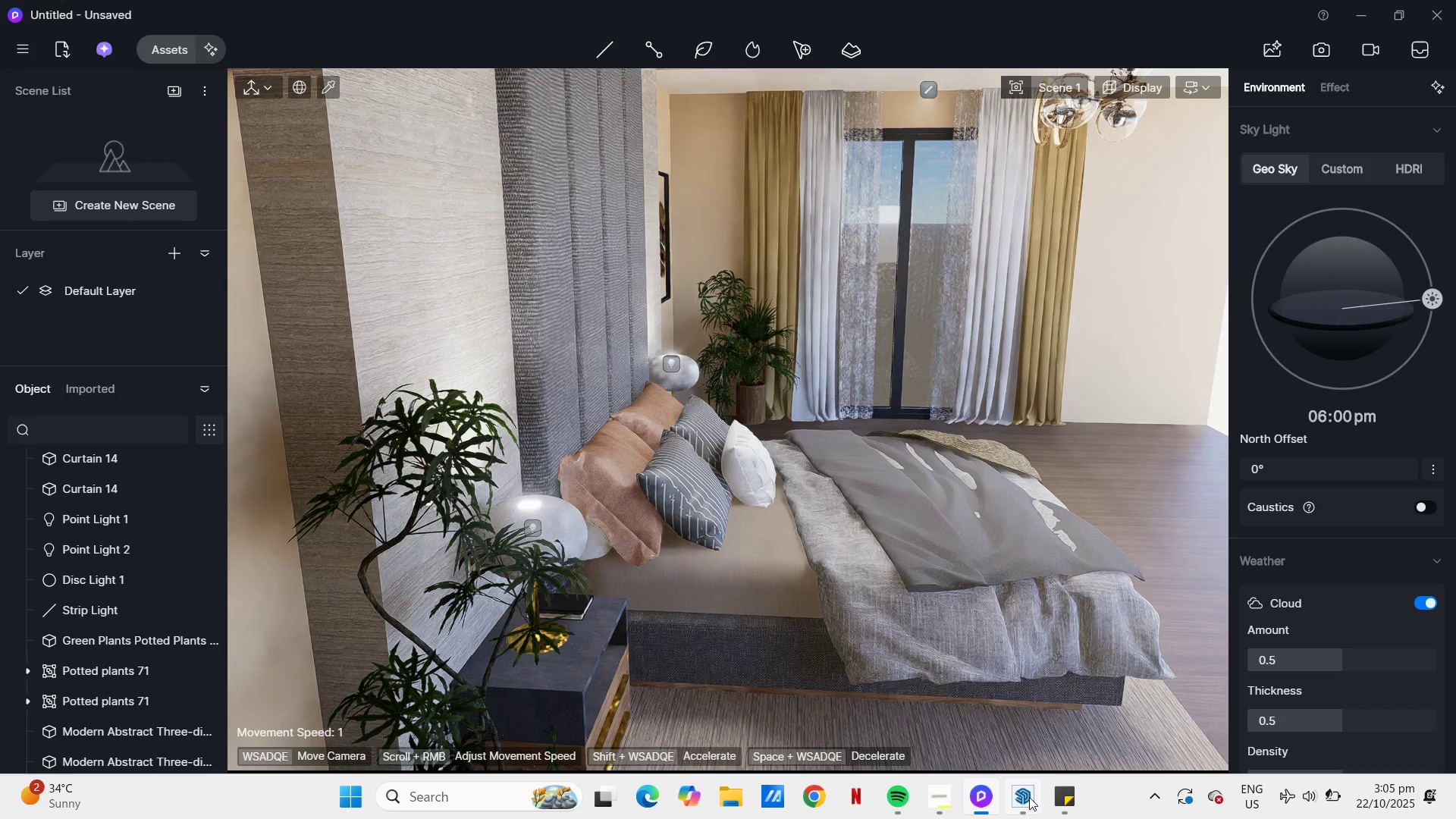 
left_click([1026, 797])
 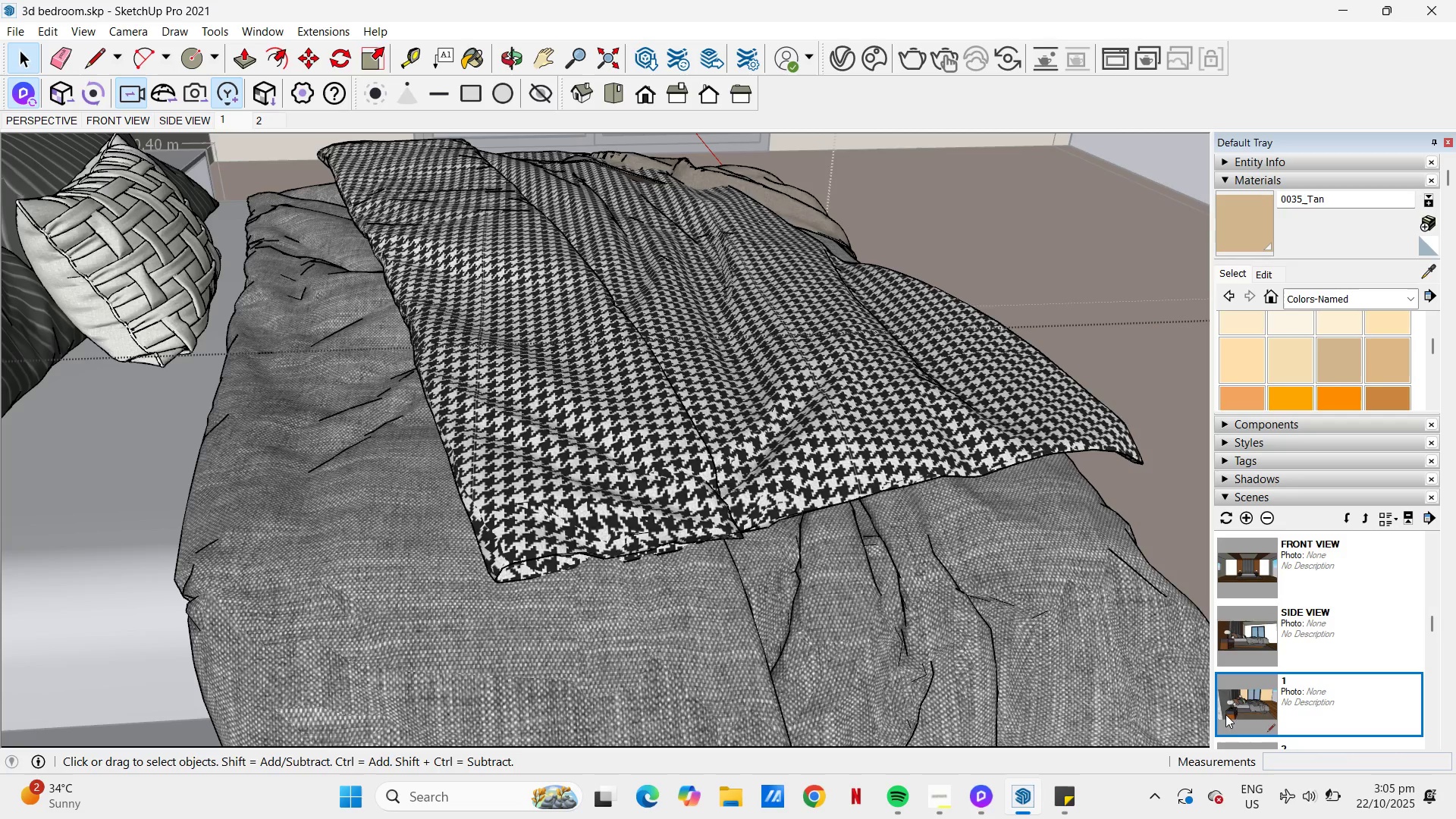 
double_click([1254, 709])
 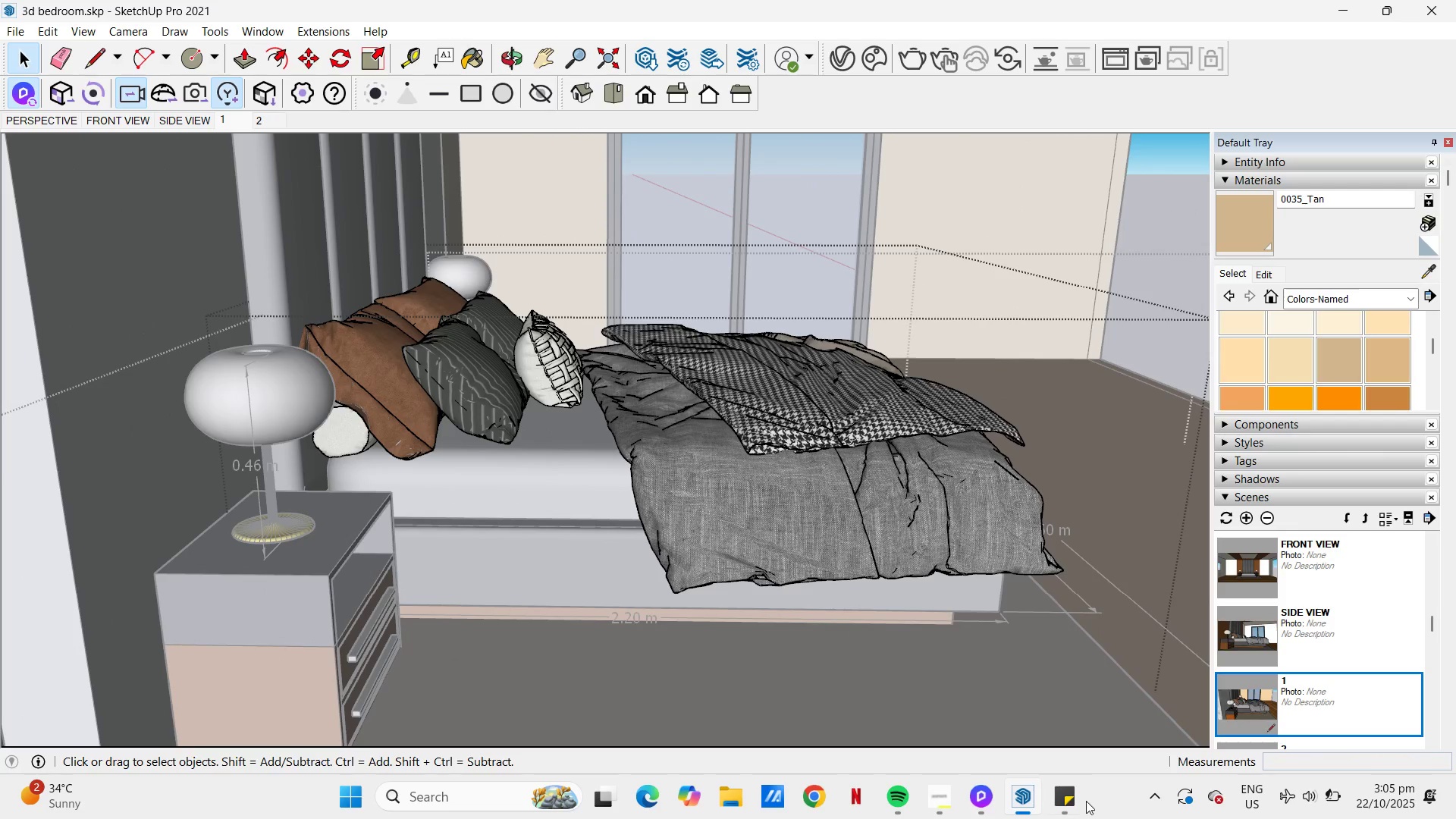 
left_click([978, 792])
 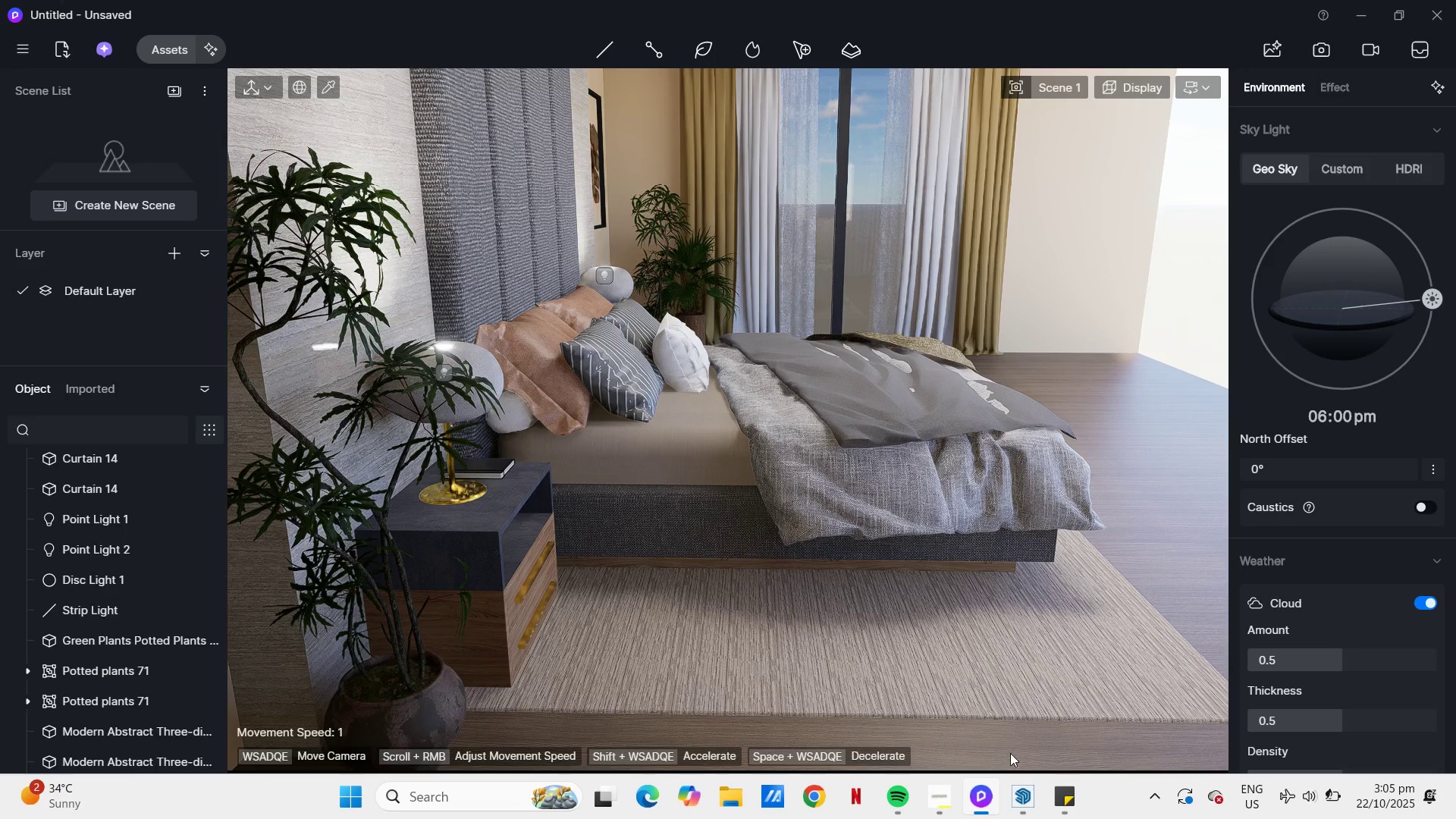 
left_click([1031, 790])
 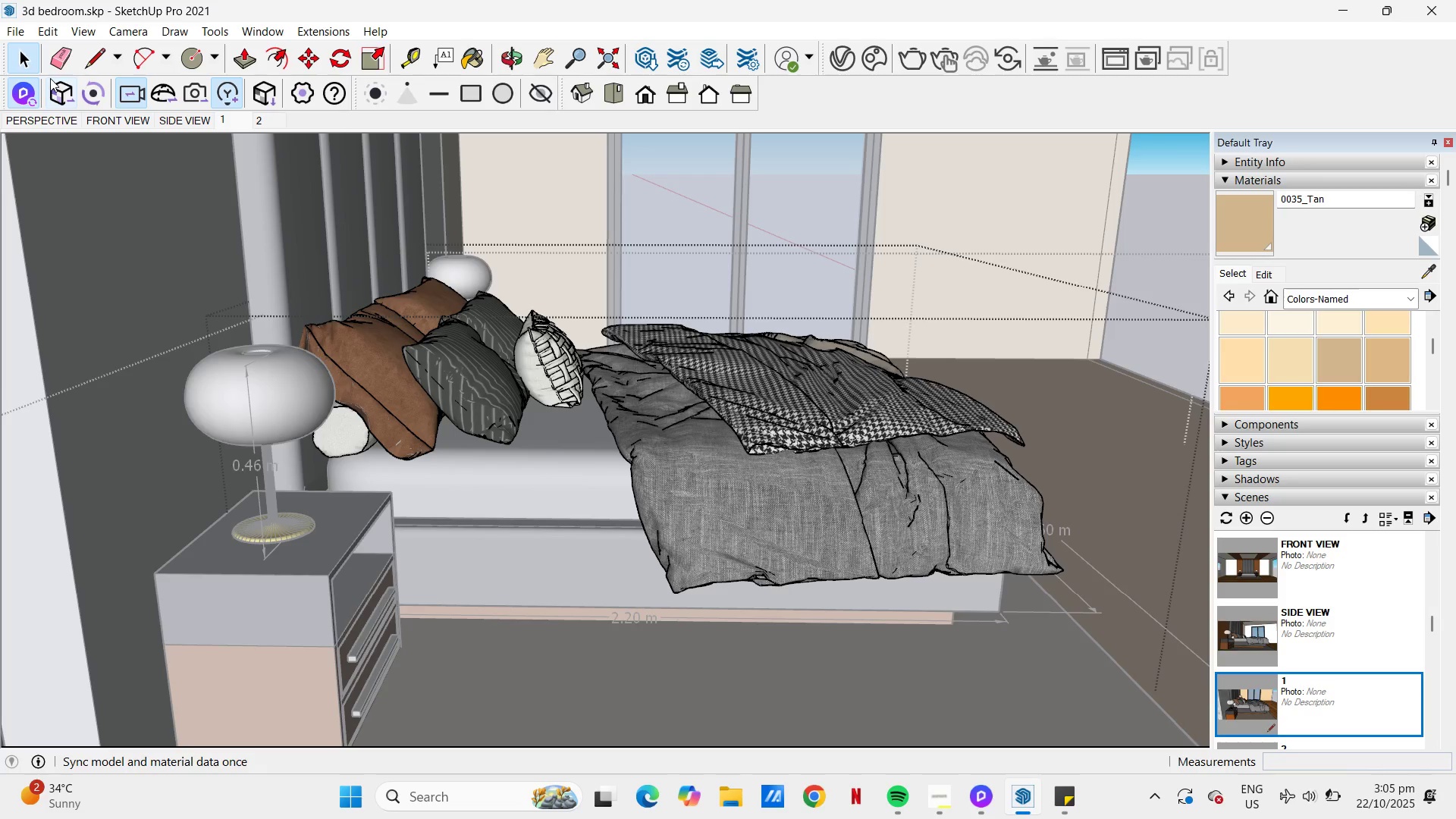 
left_click([49, 89])
 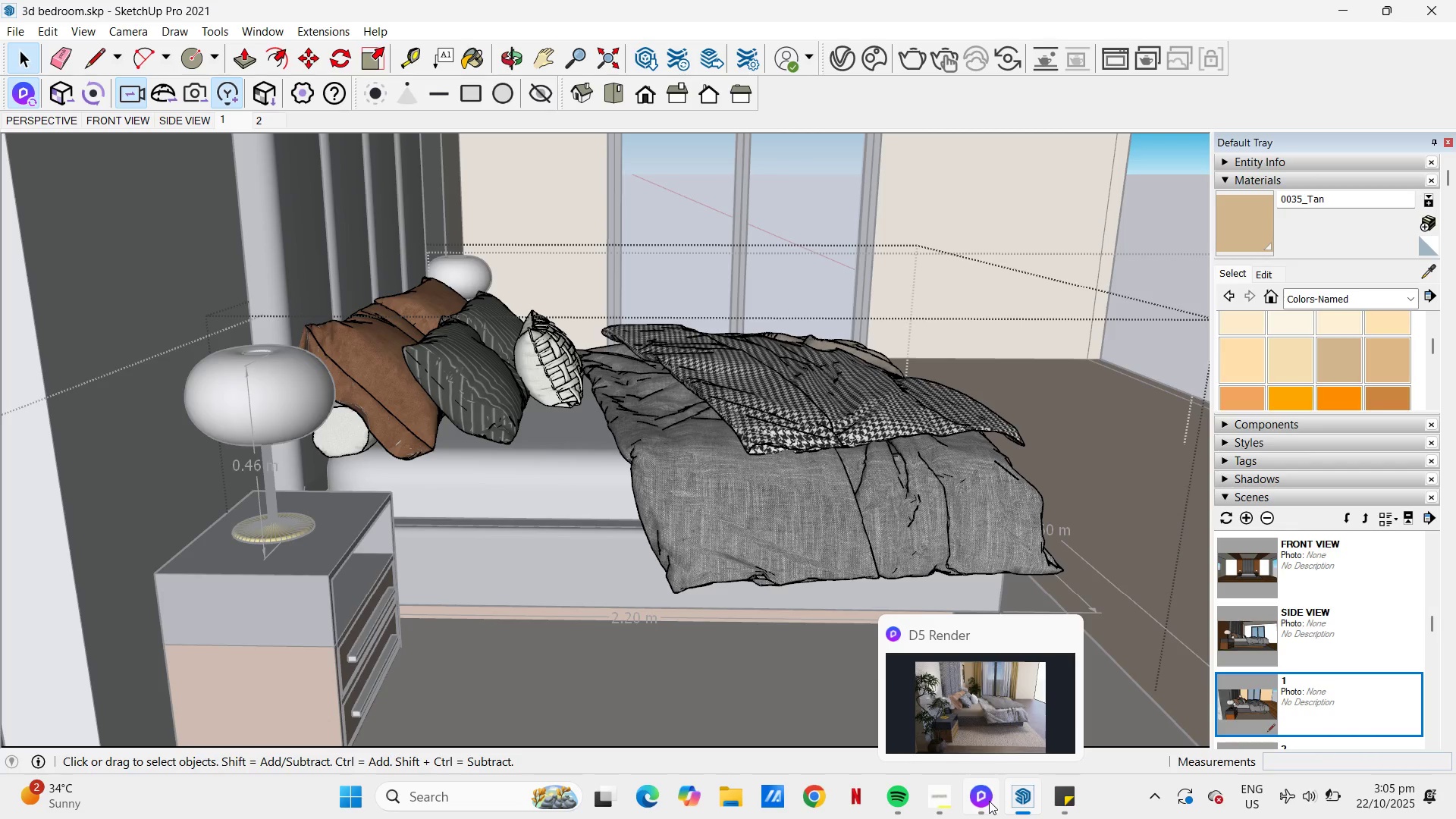 
left_click([989, 801])
 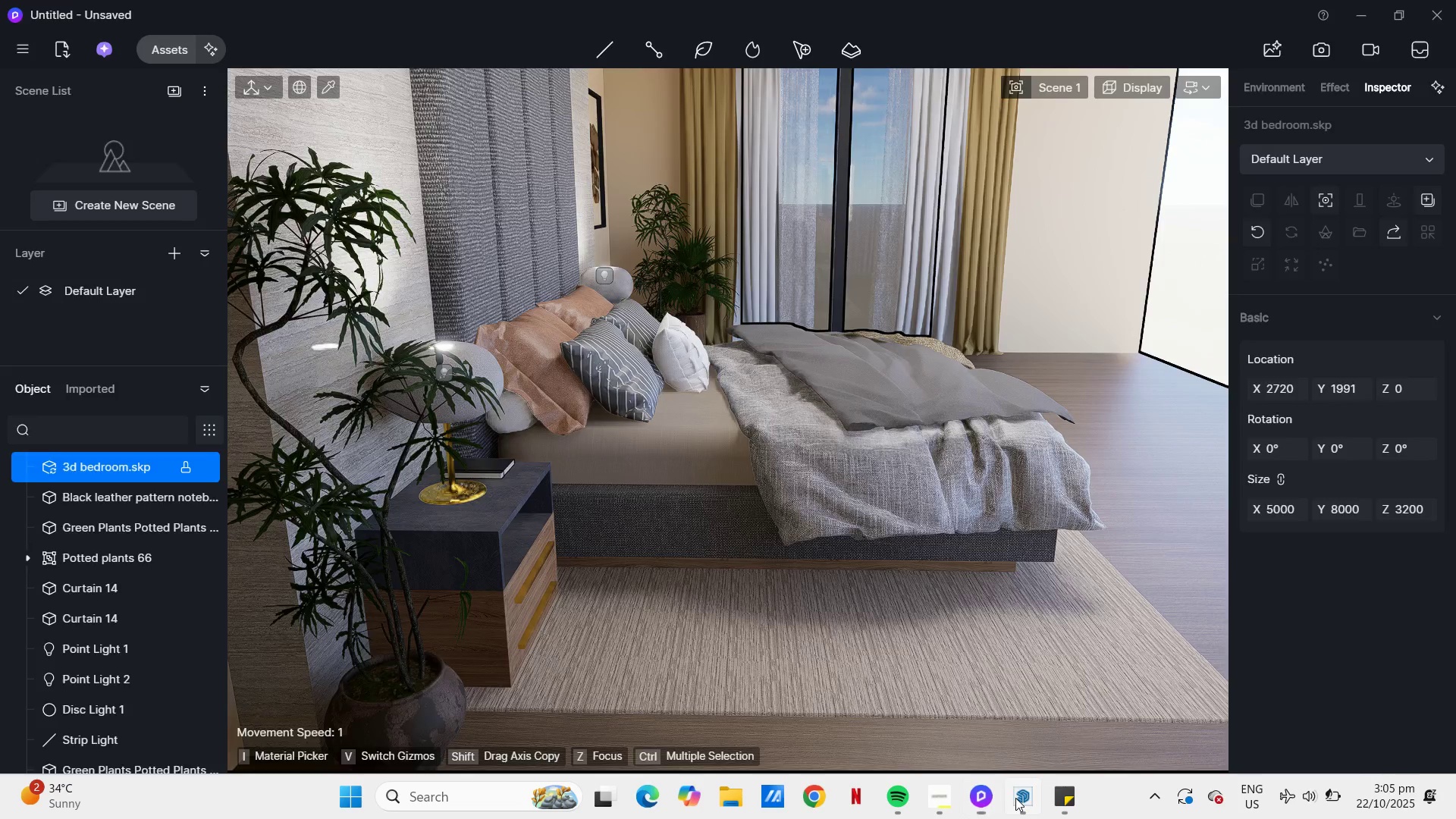 
scroll: coordinate [991, 441], scroll_direction: up, amount: 5.0
 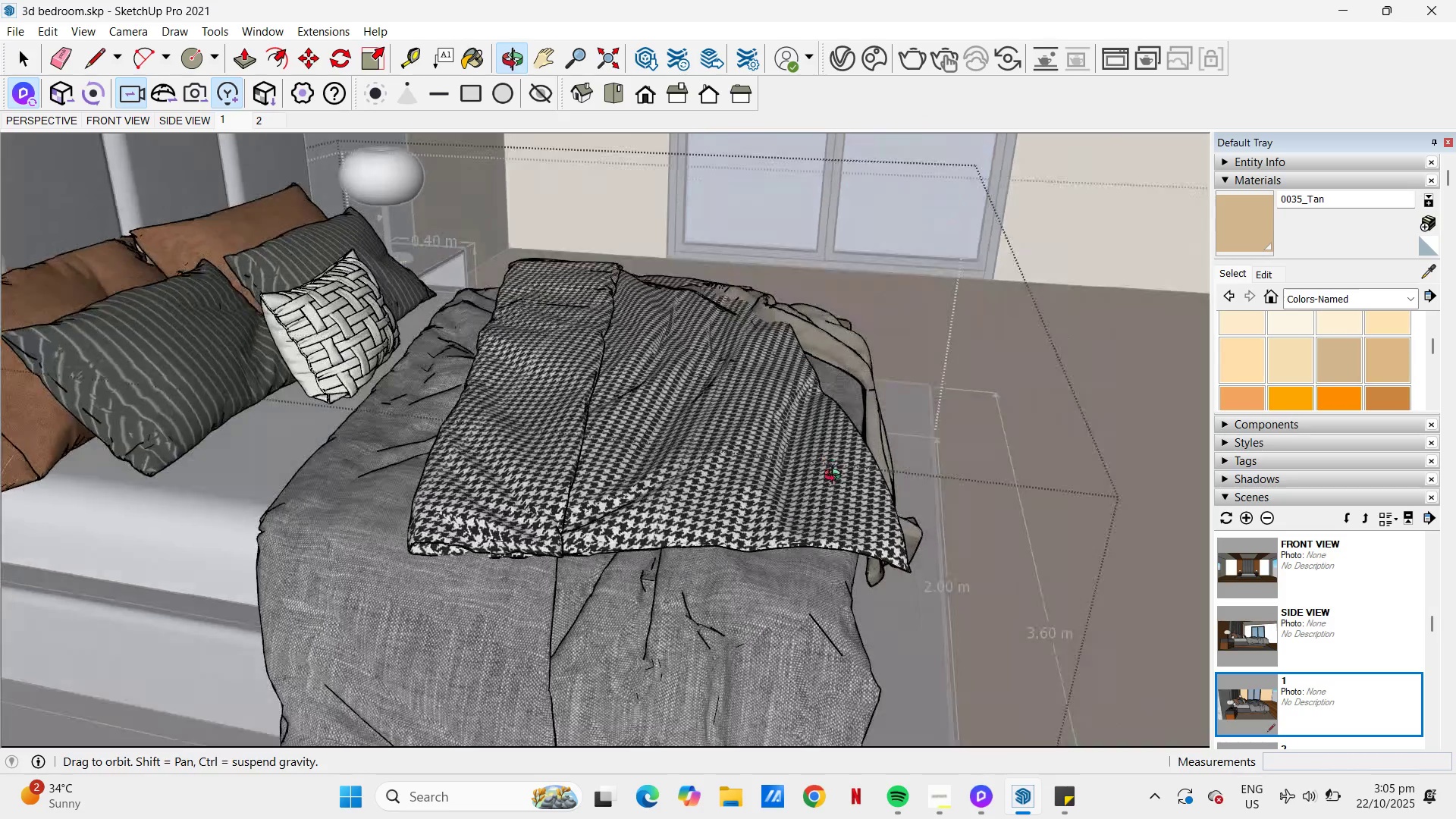 
left_click([848, 478])
 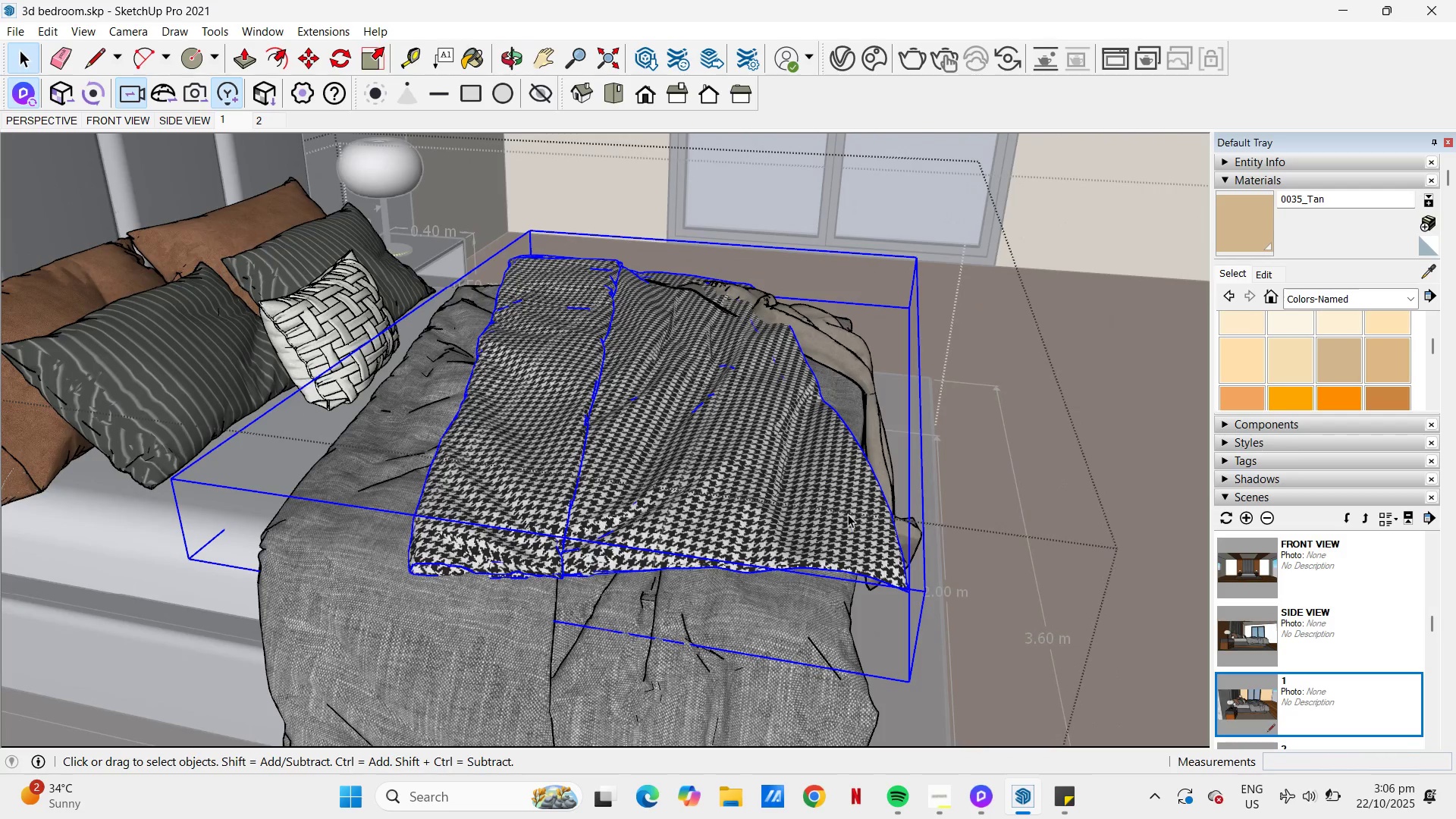 
type(MS)
 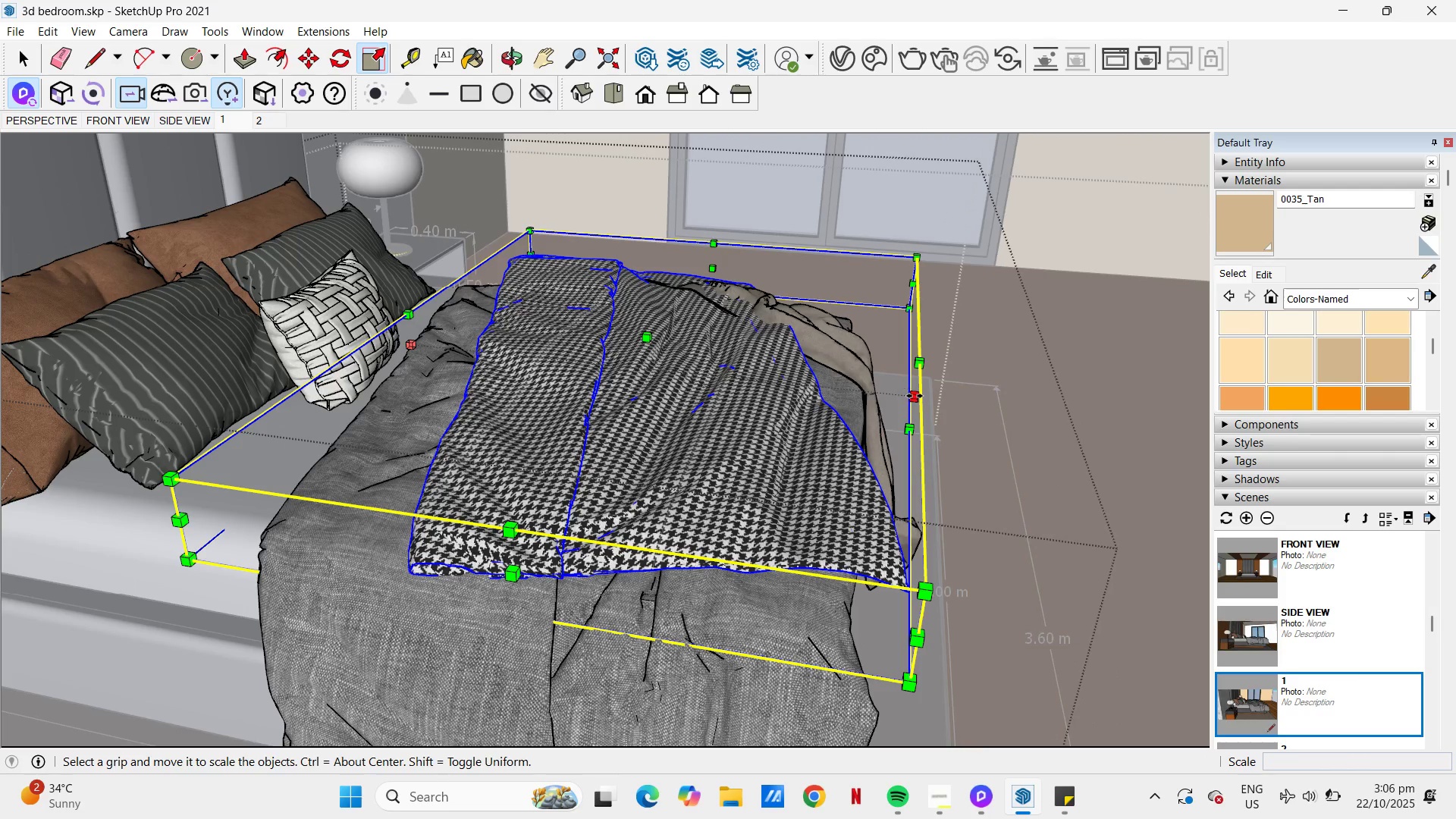 
left_click([915, 396])
 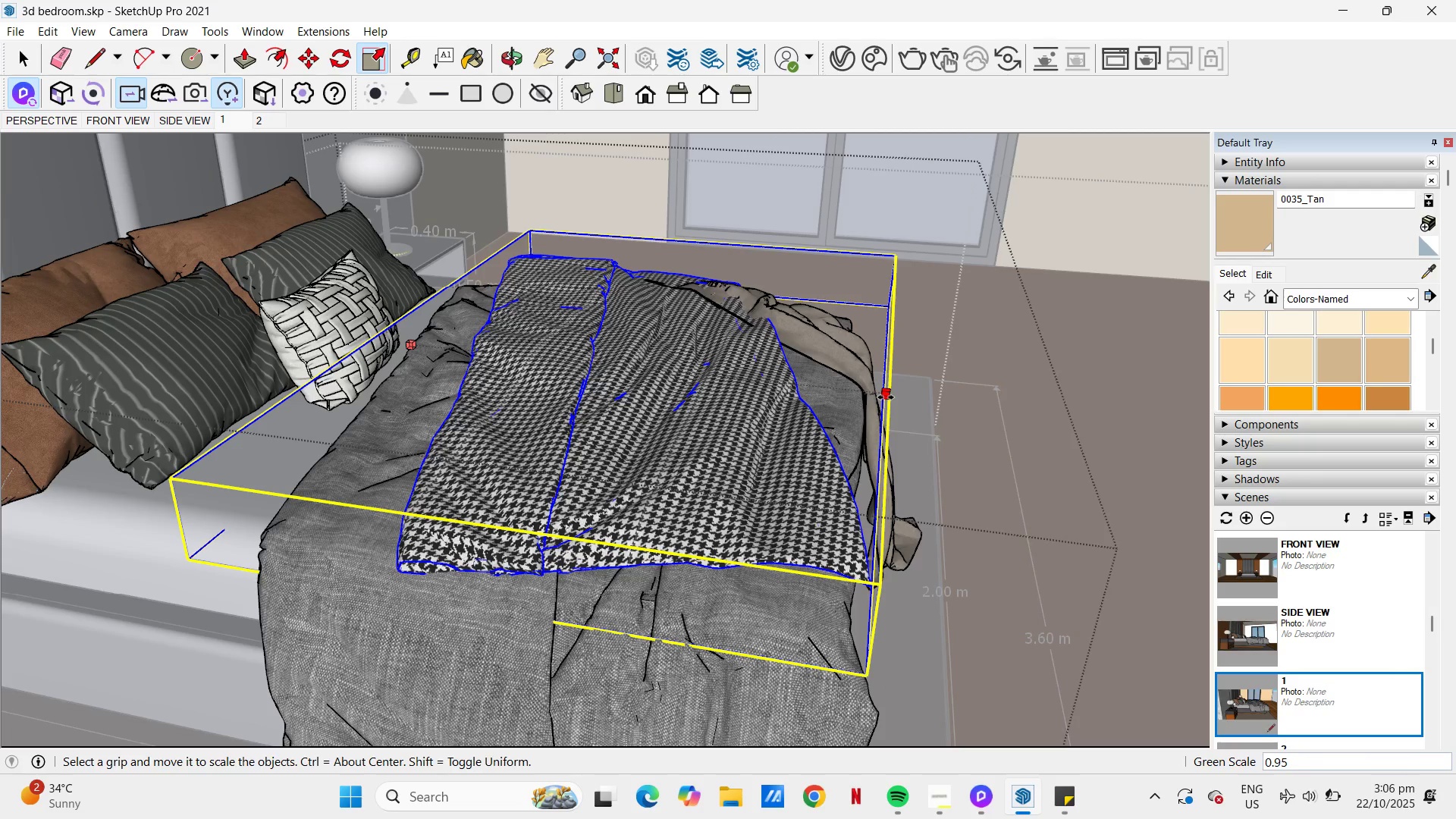 
left_click([886, 397])
 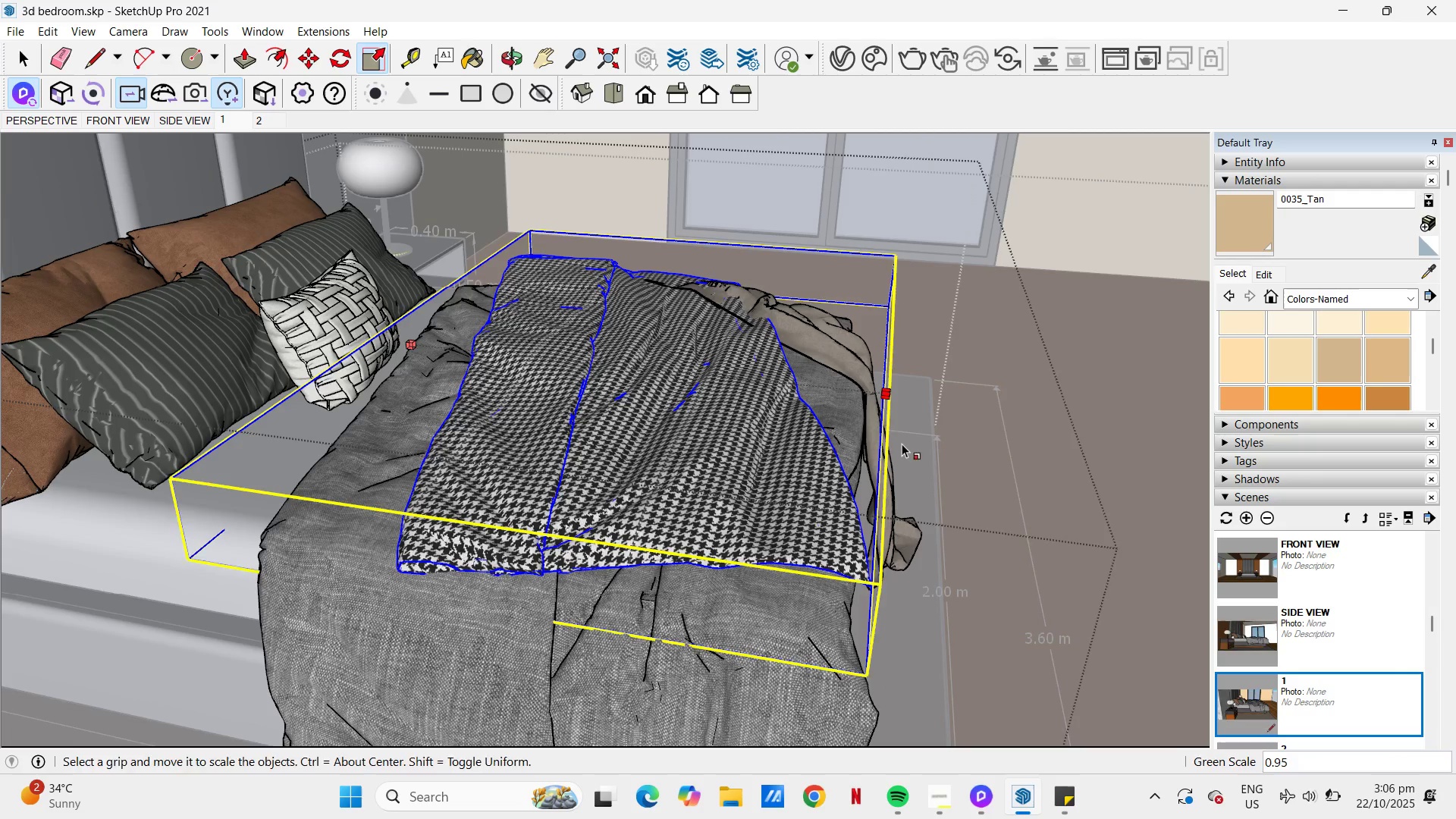 
key(Space)
 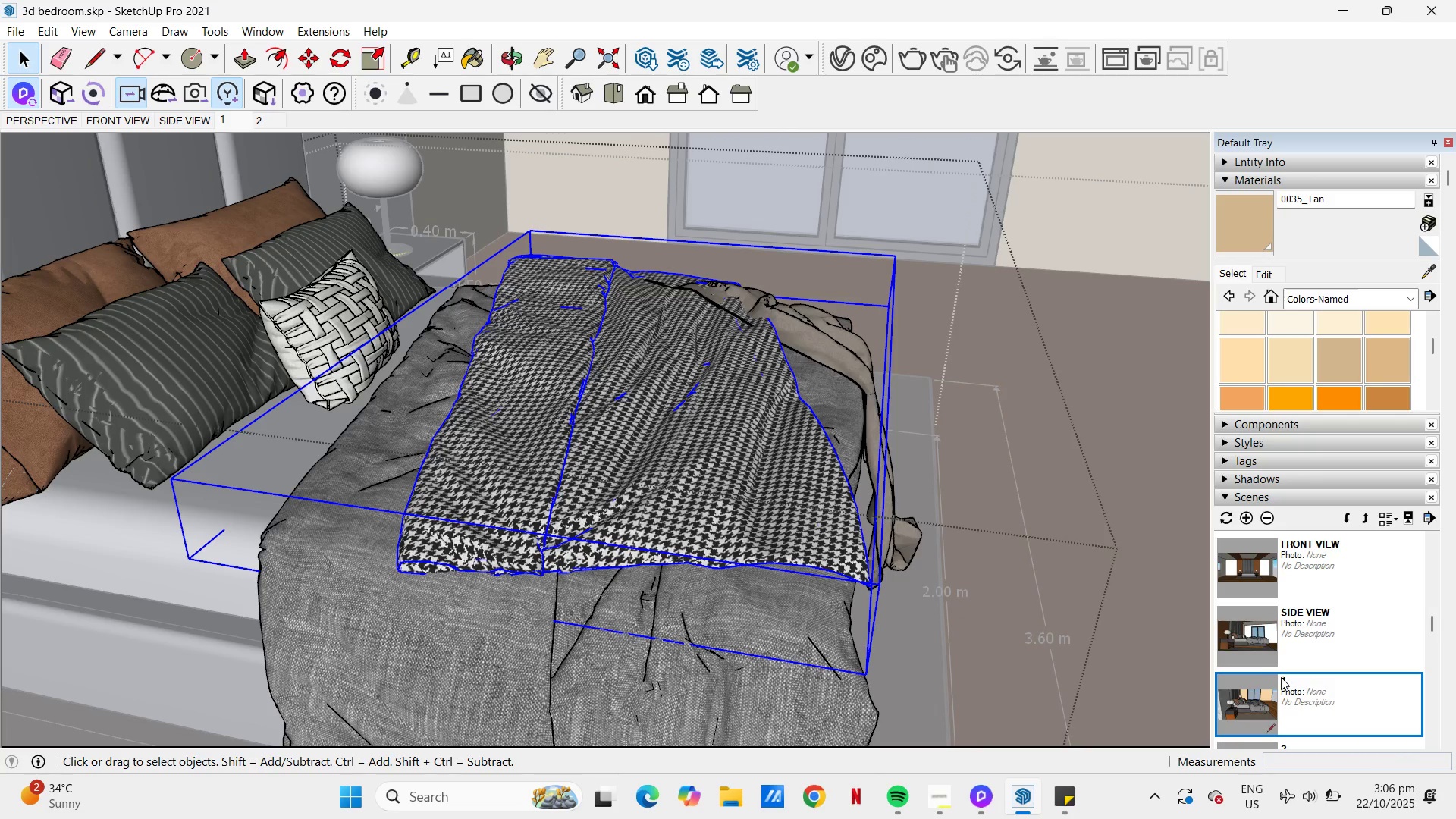 
double_click([1318, 697])
 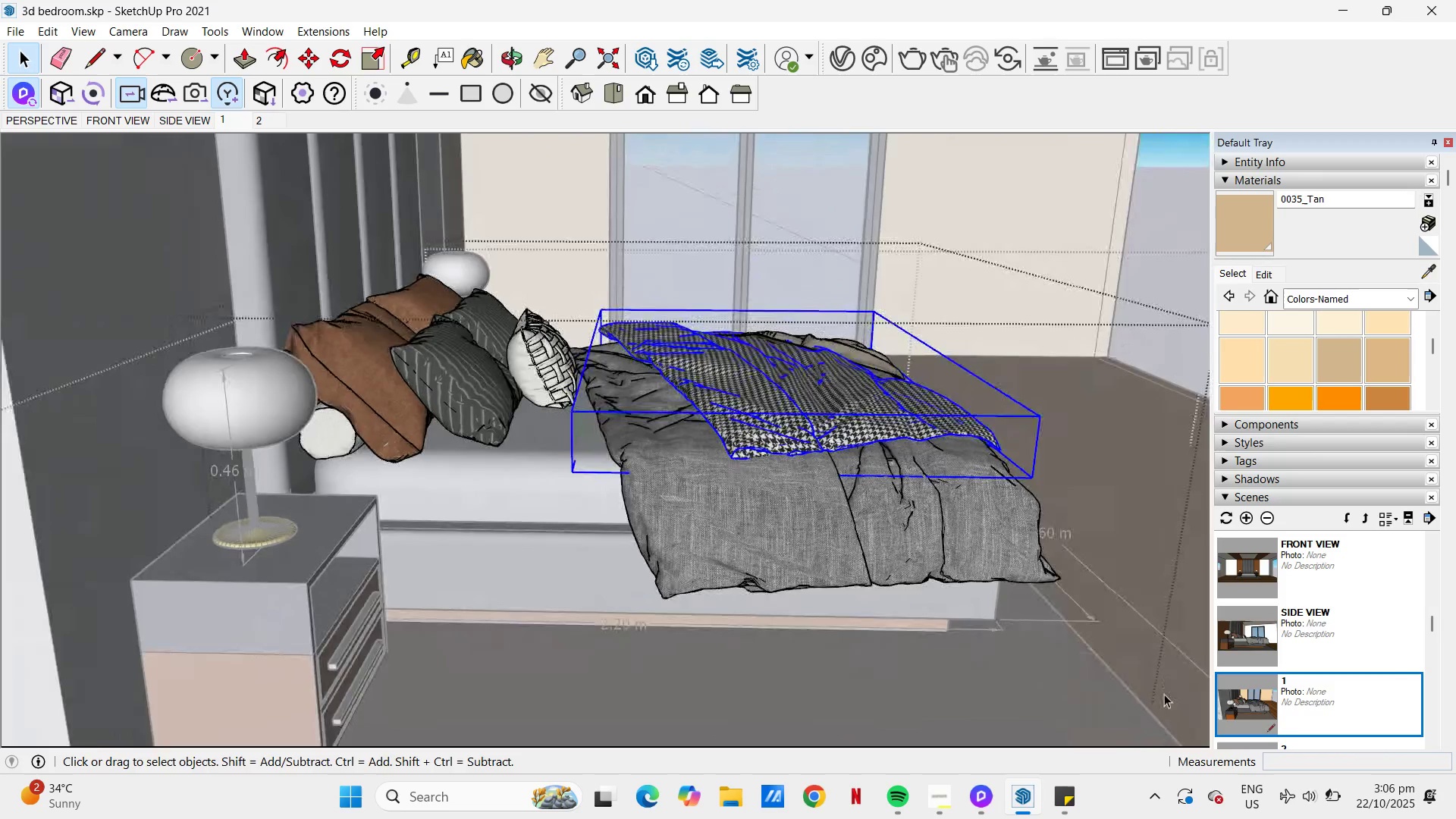 
left_click([1177, 676])
 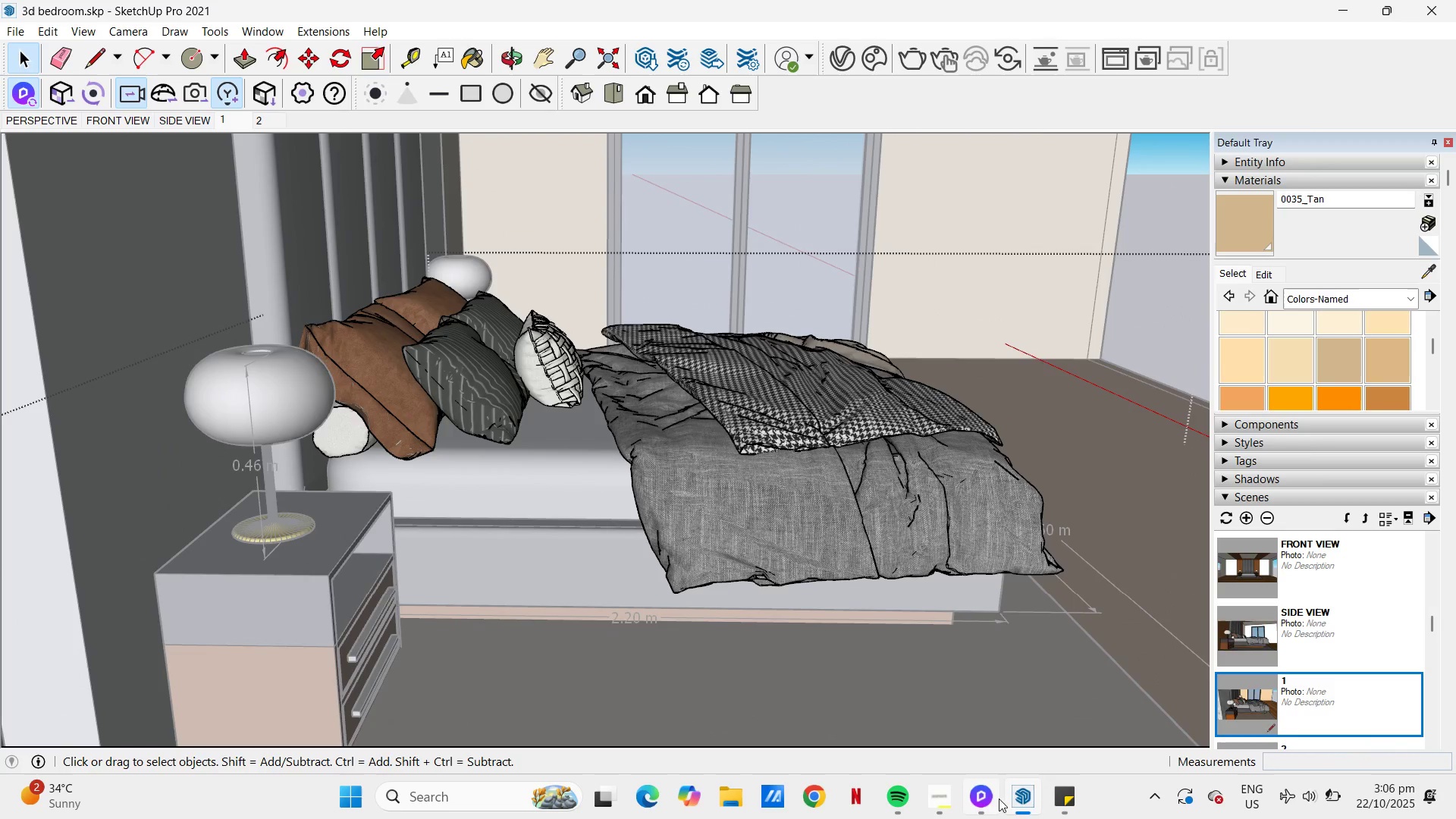 
left_click([1033, 801])
 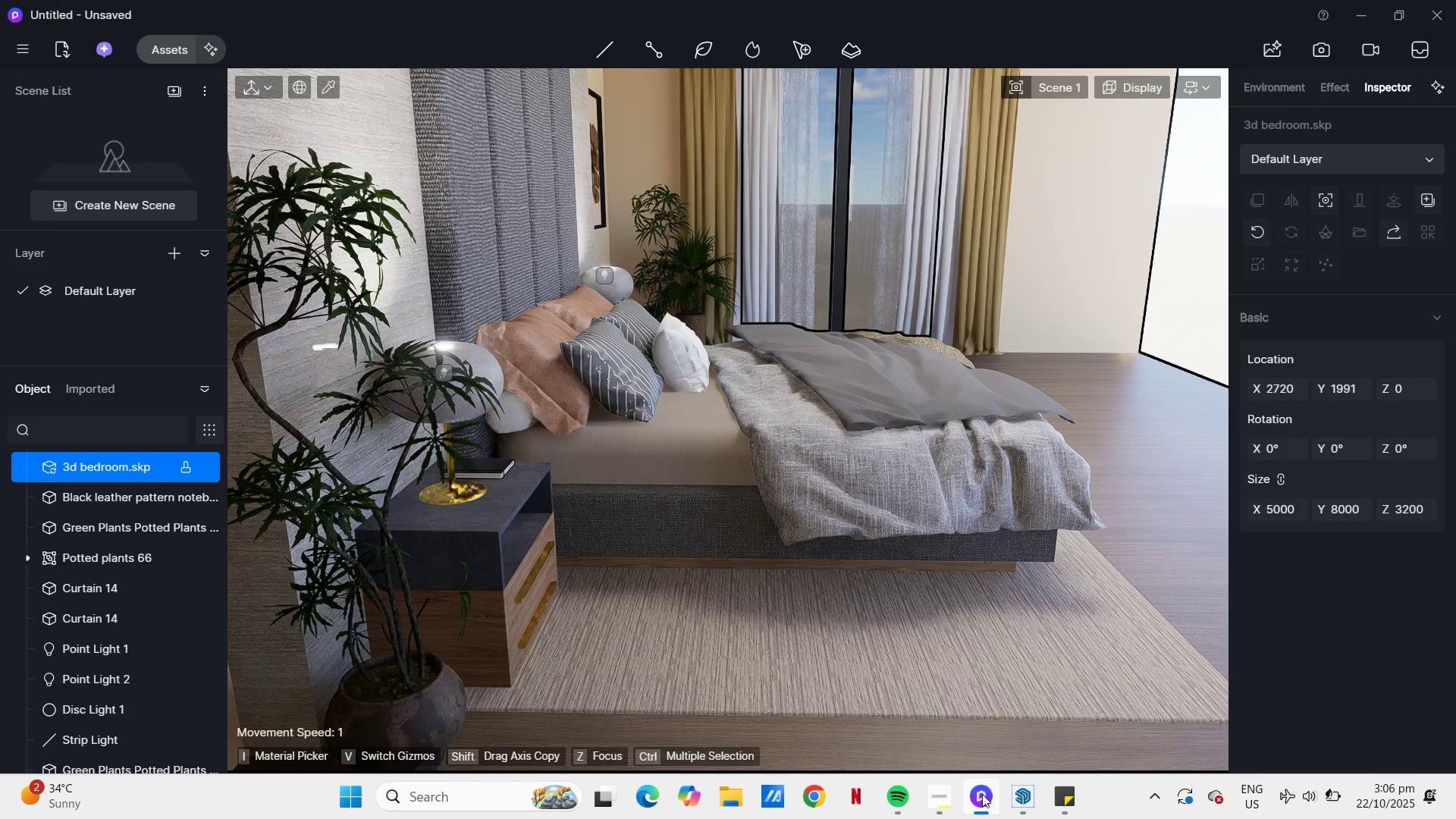 
left_click([984, 804])